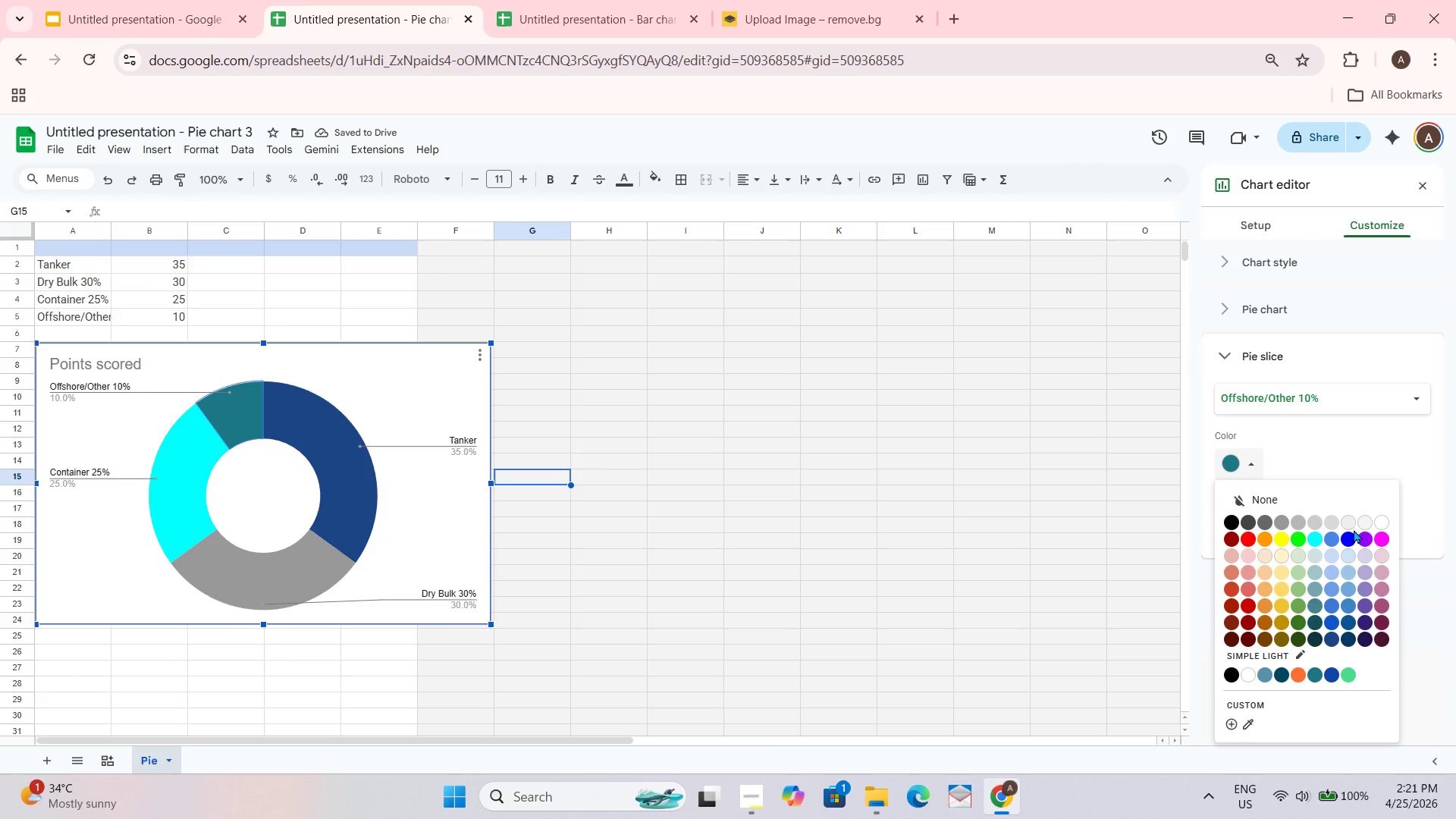 
left_click([1352, 519])
 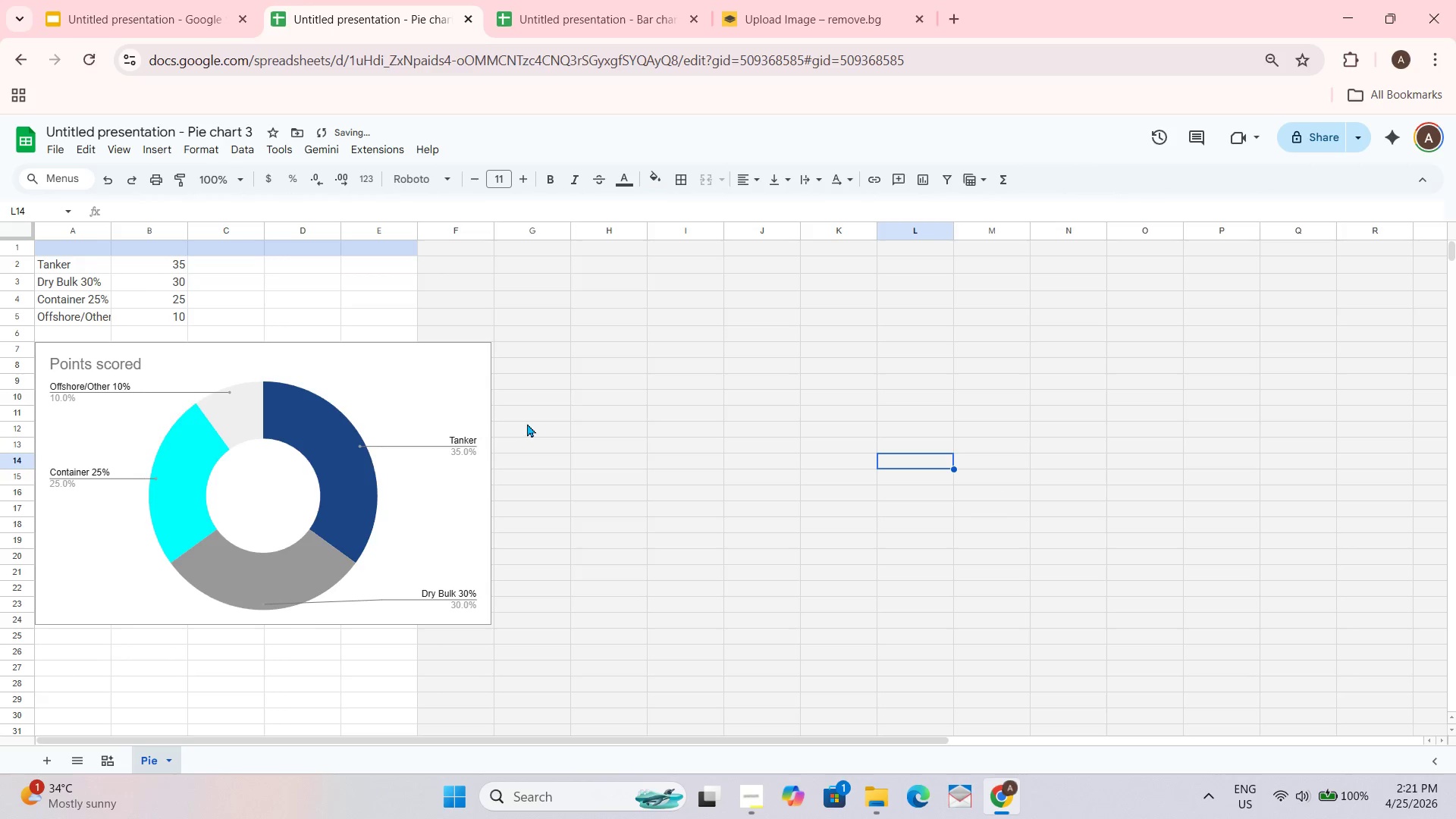 
left_click([466, 464])
 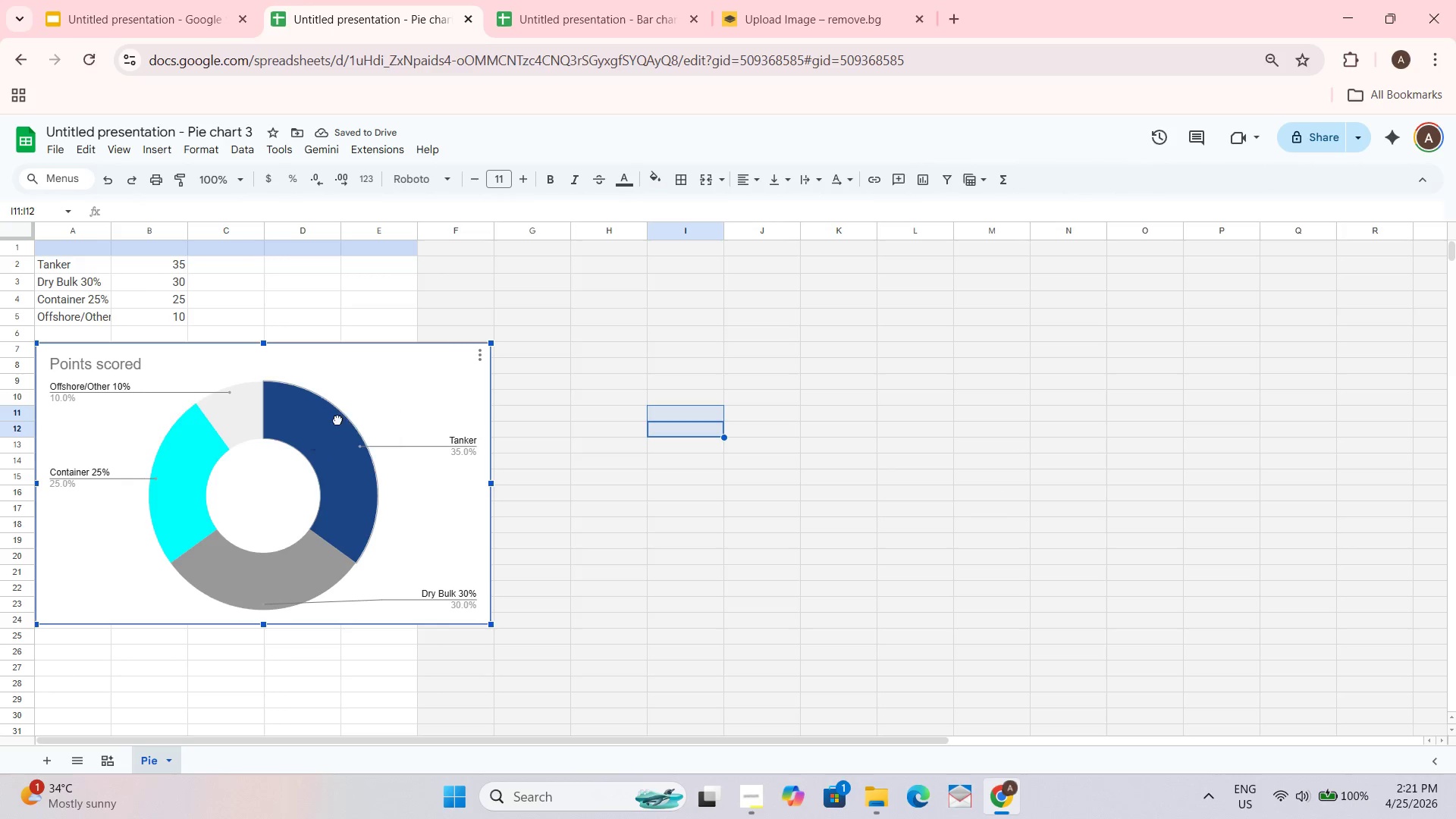 
double_click([337, 419])
 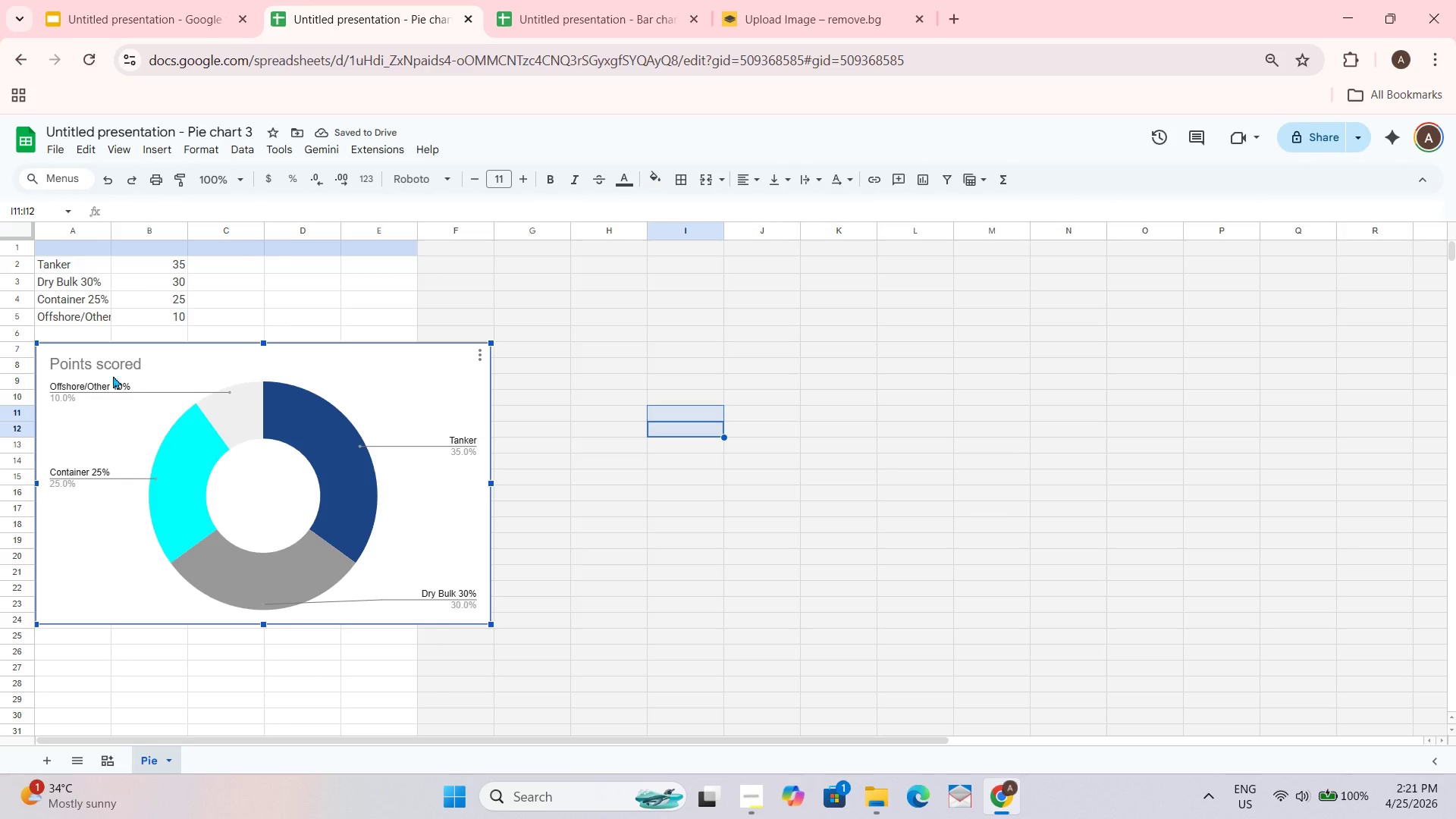 
double_click([115, 369])
 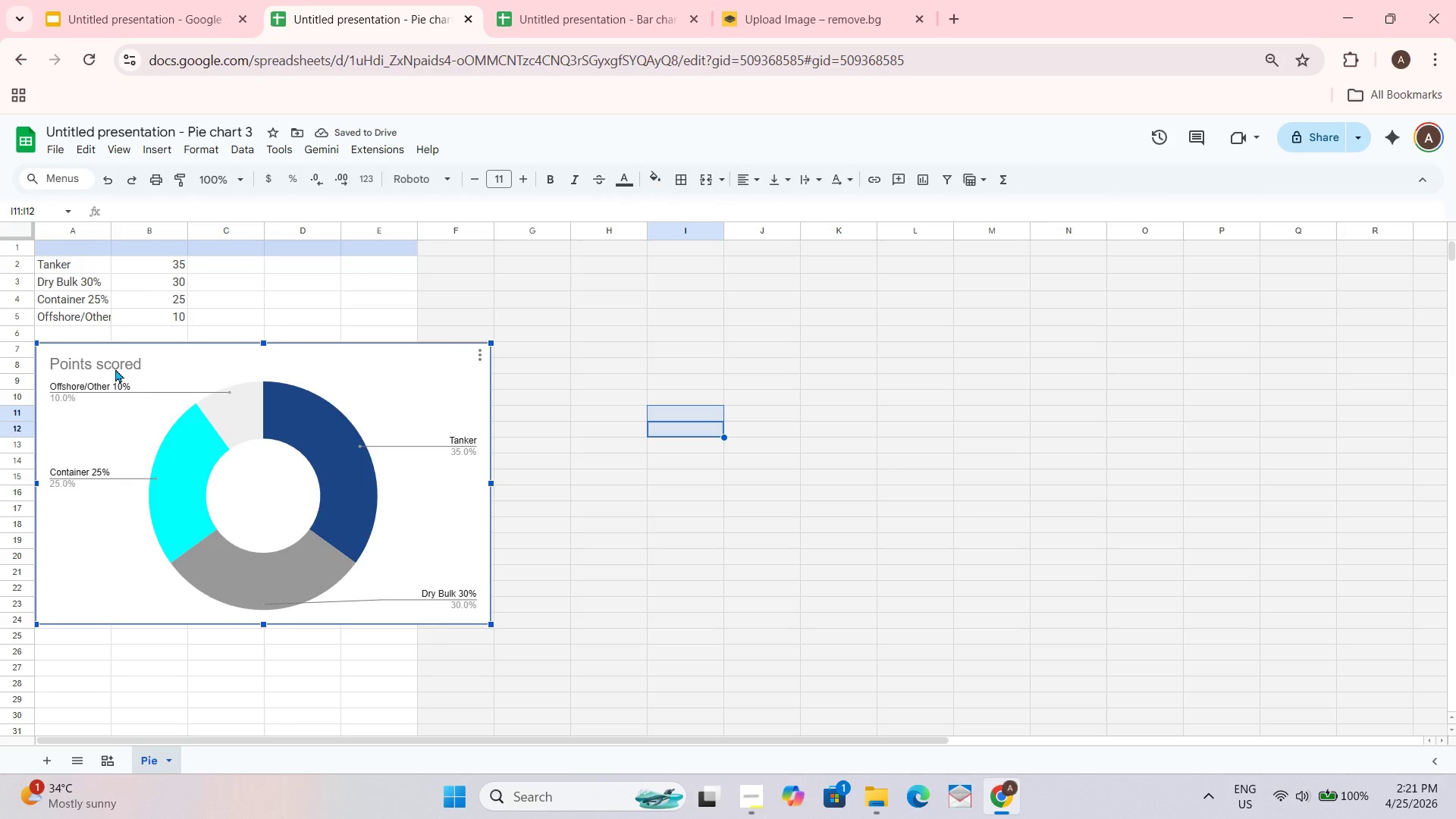 
triple_click([115, 369])
 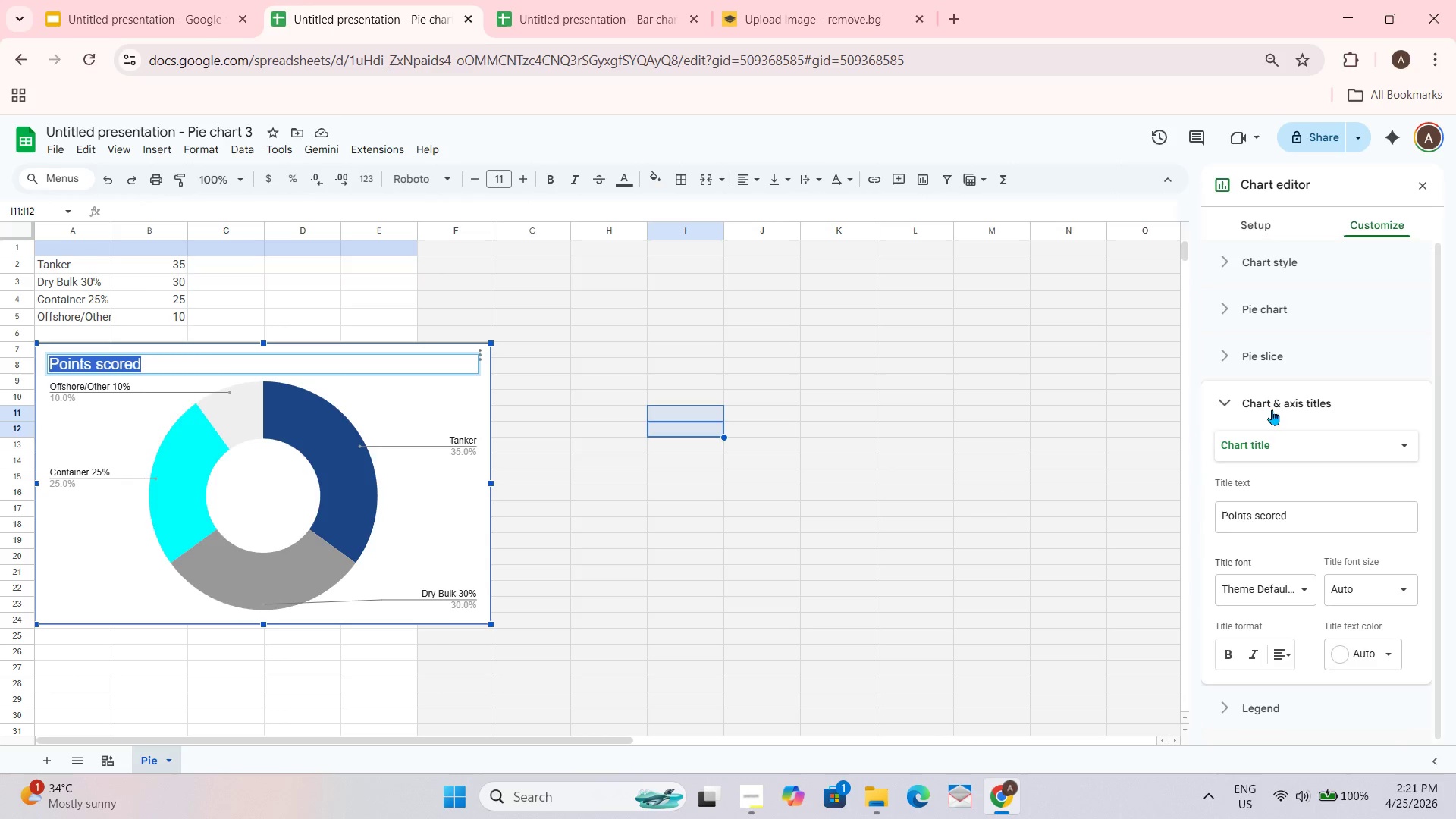 
left_click([1314, 497])
 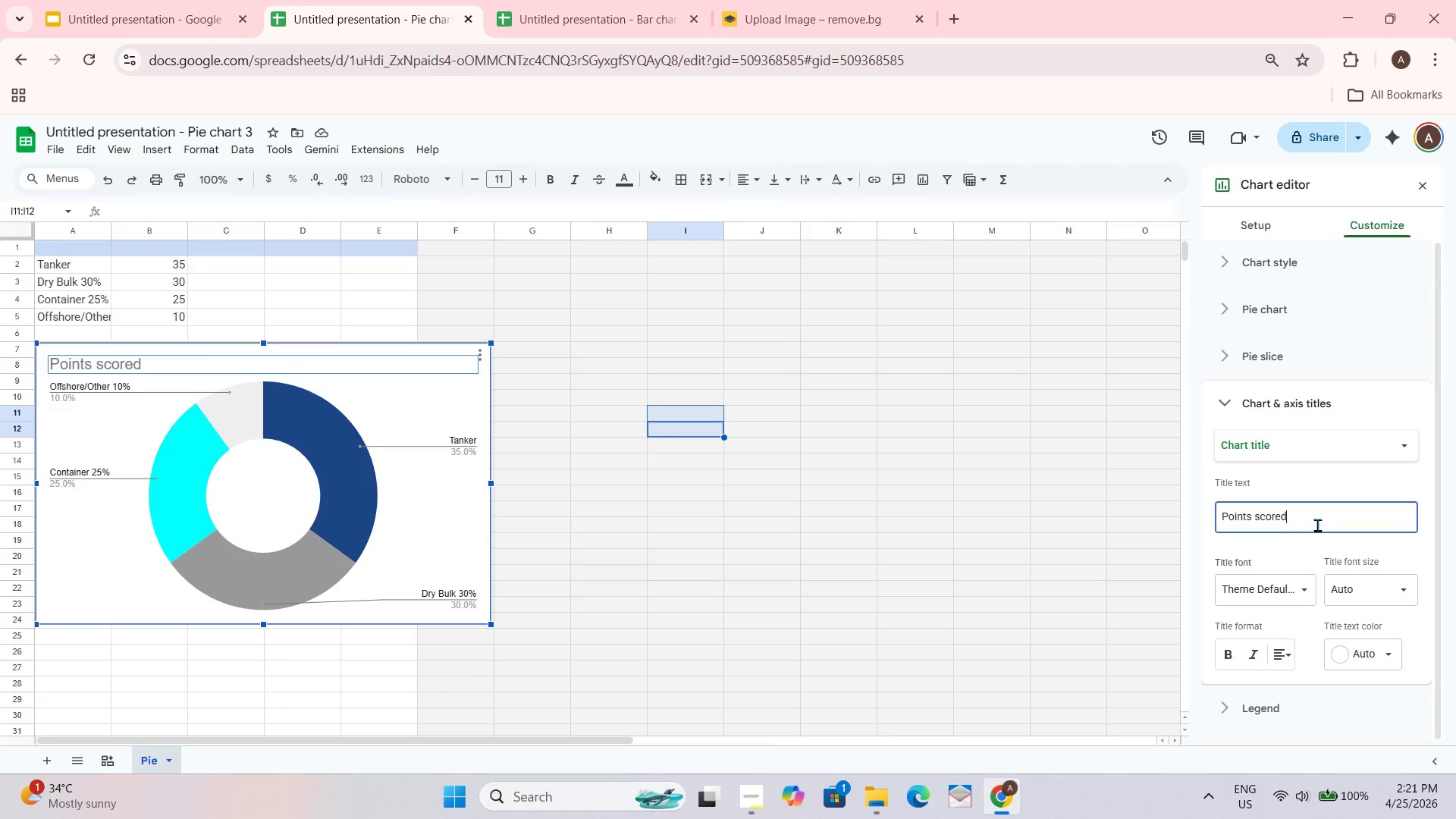 
left_click_drag(start_coordinate=[1317, 524], to_coordinate=[1156, 545])
 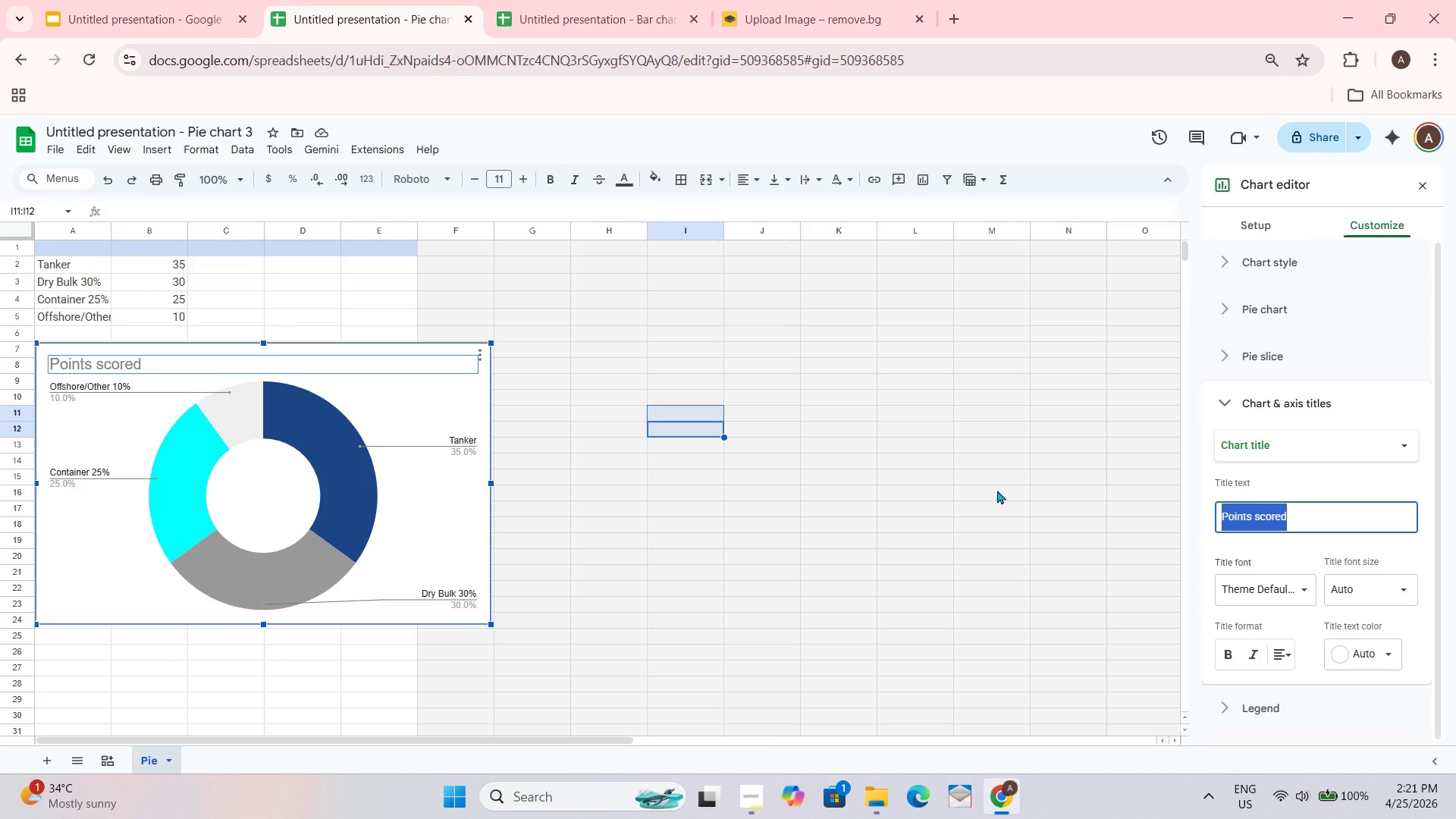 
key(Backspace)
 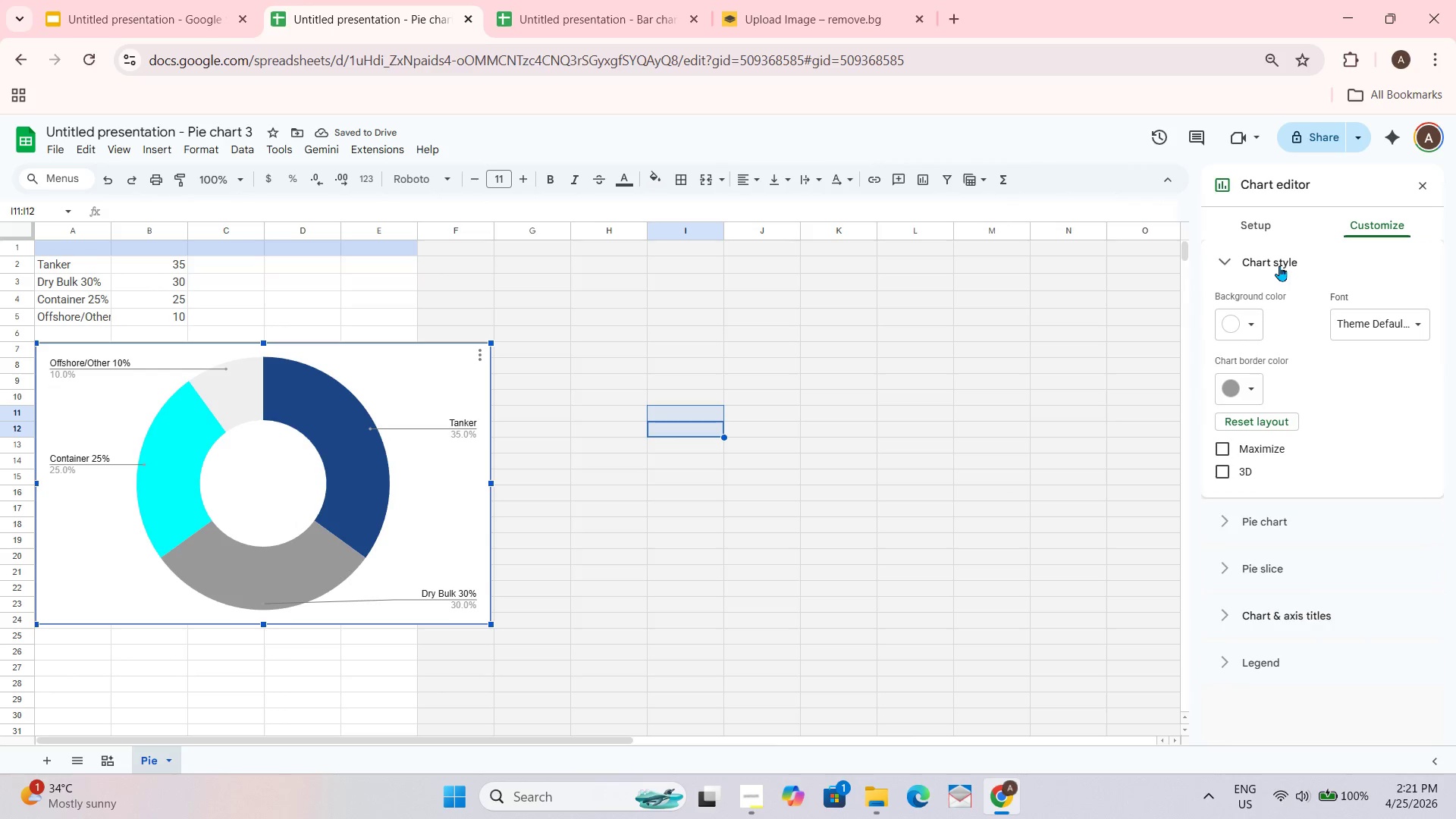 
wait(5.72)
 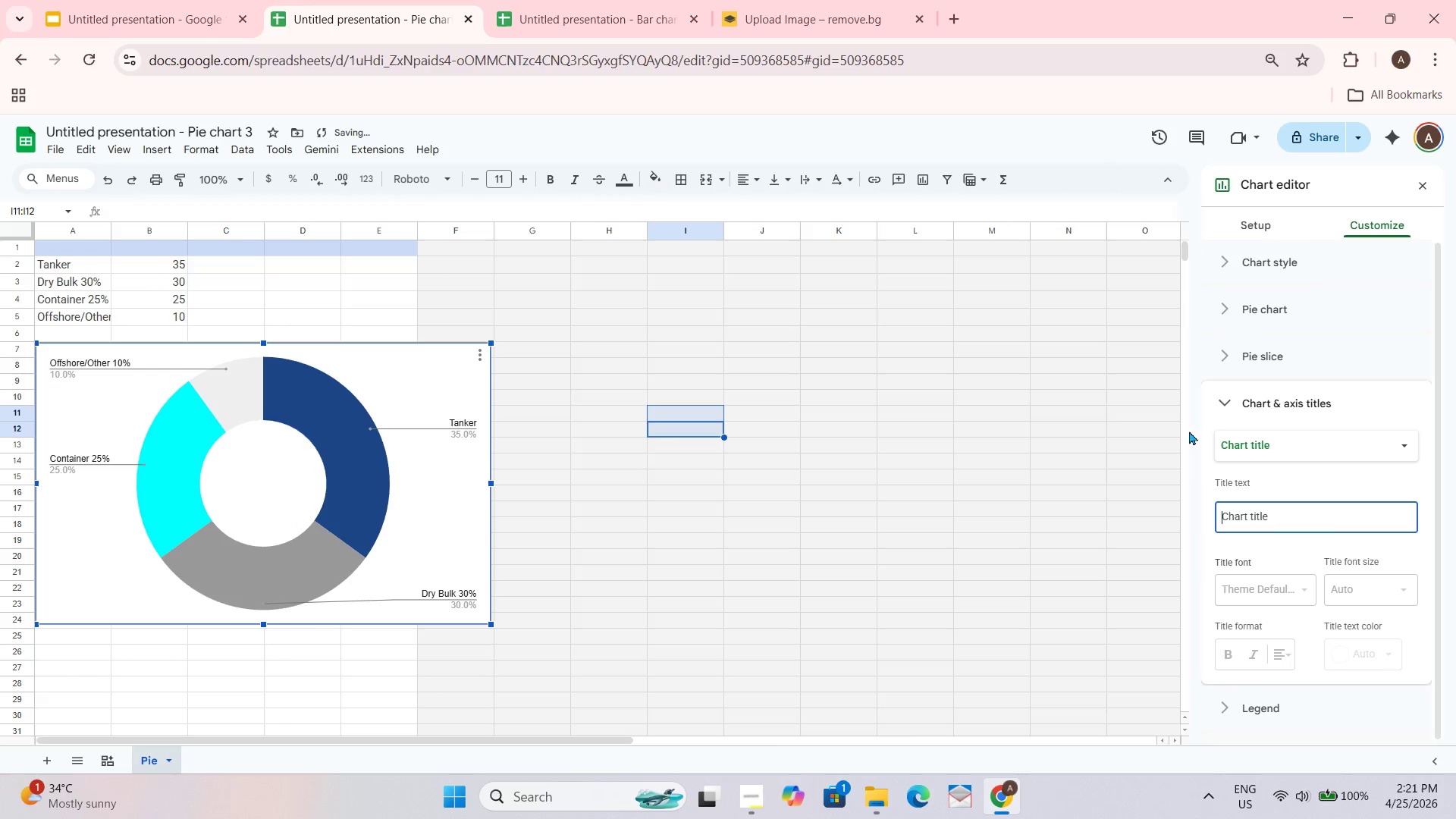 
left_click([1235, 468])
 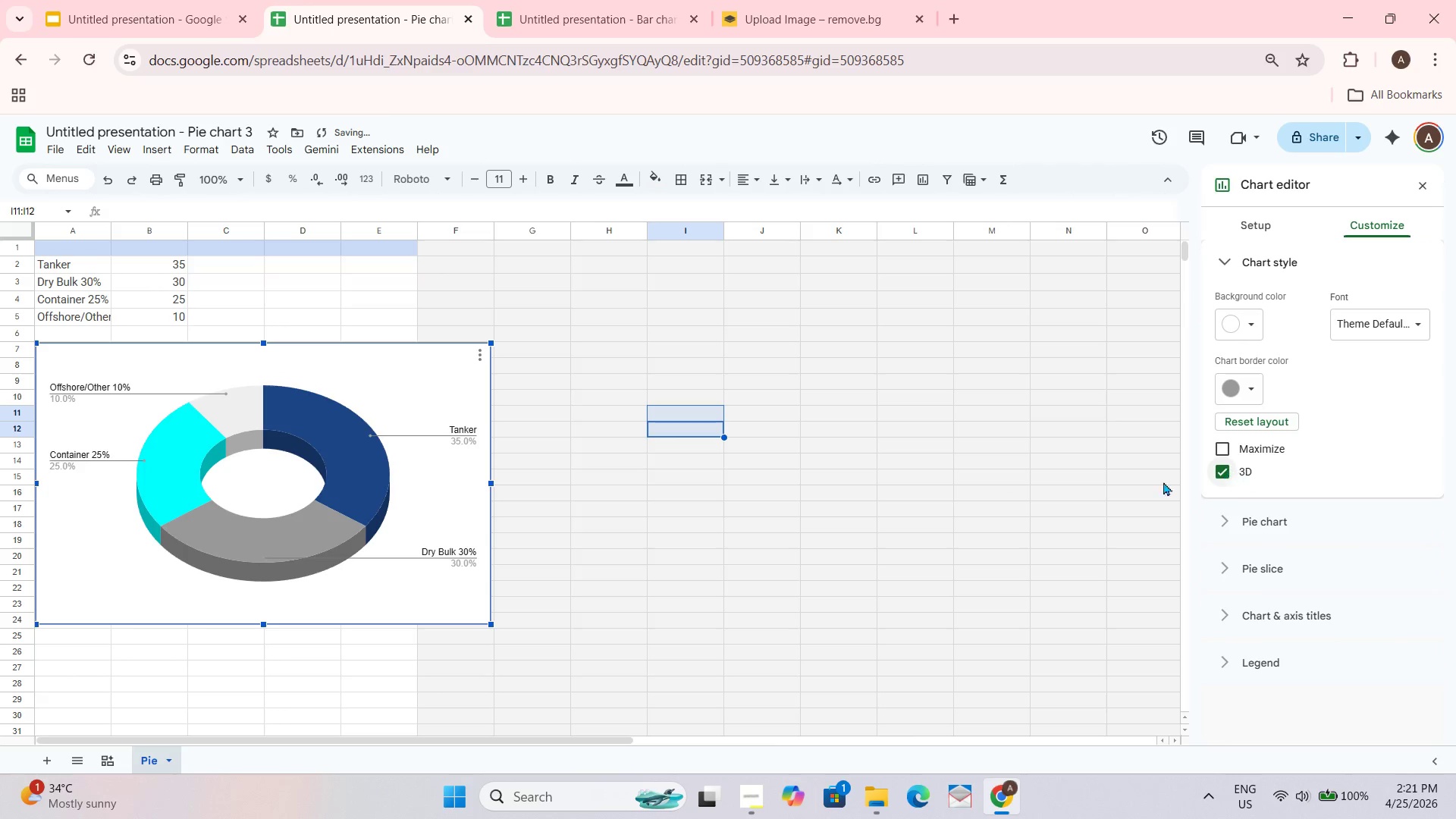 
left_click([946, 527])
 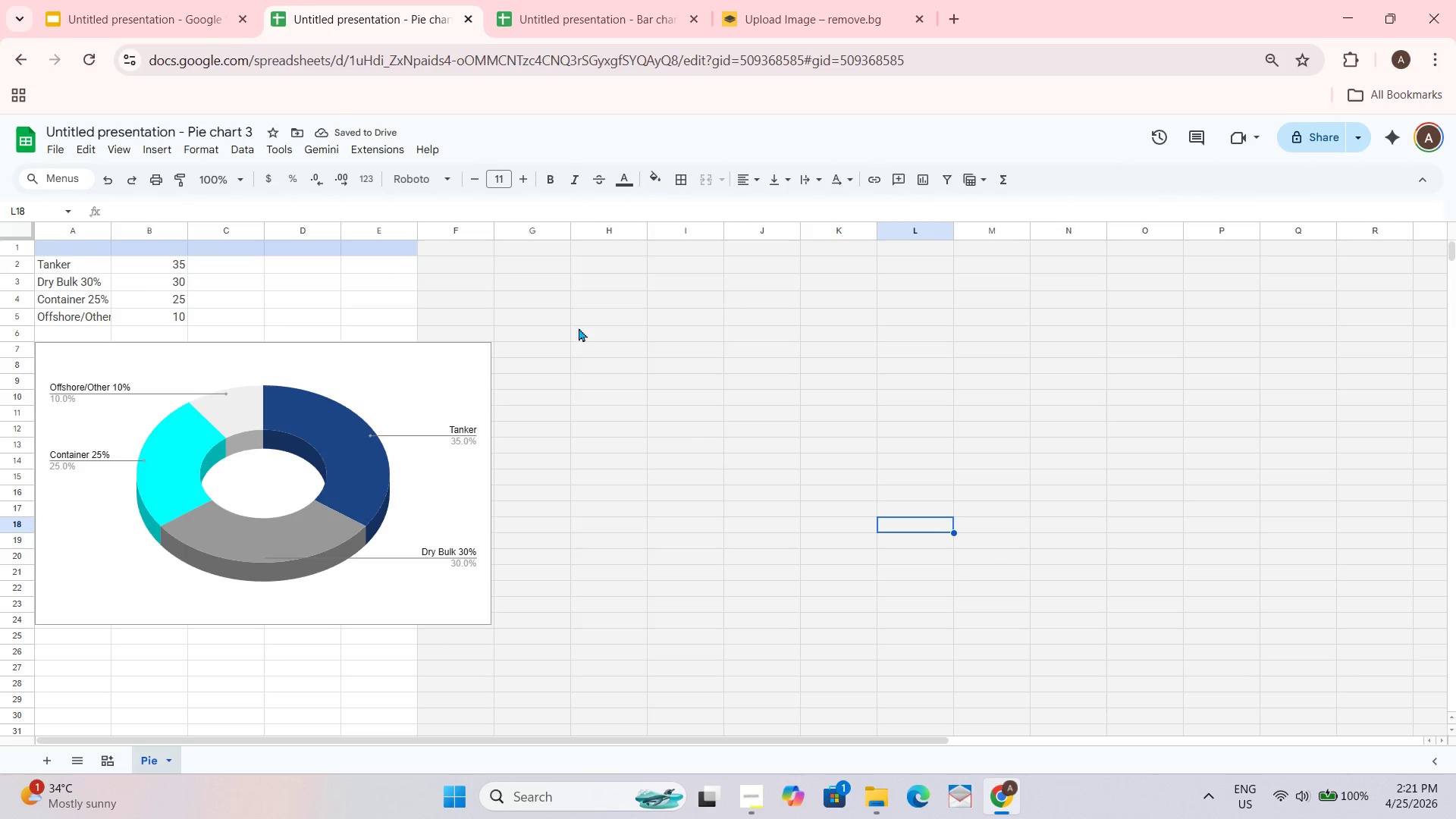 
left_click_drag(start_coordinate=[258, 437], to_coordinate=[262, 435])
 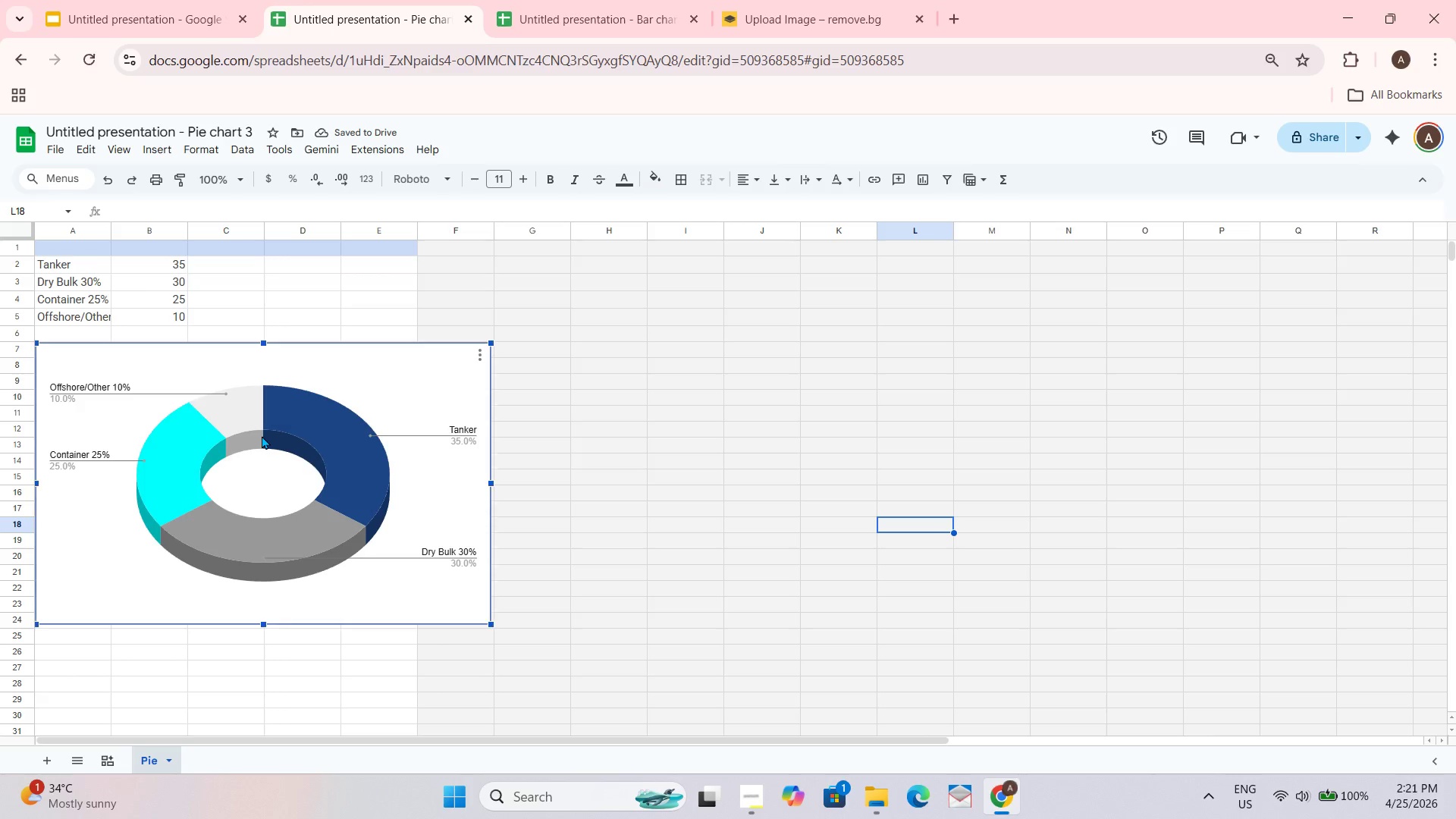 
double_click([262, 435])
 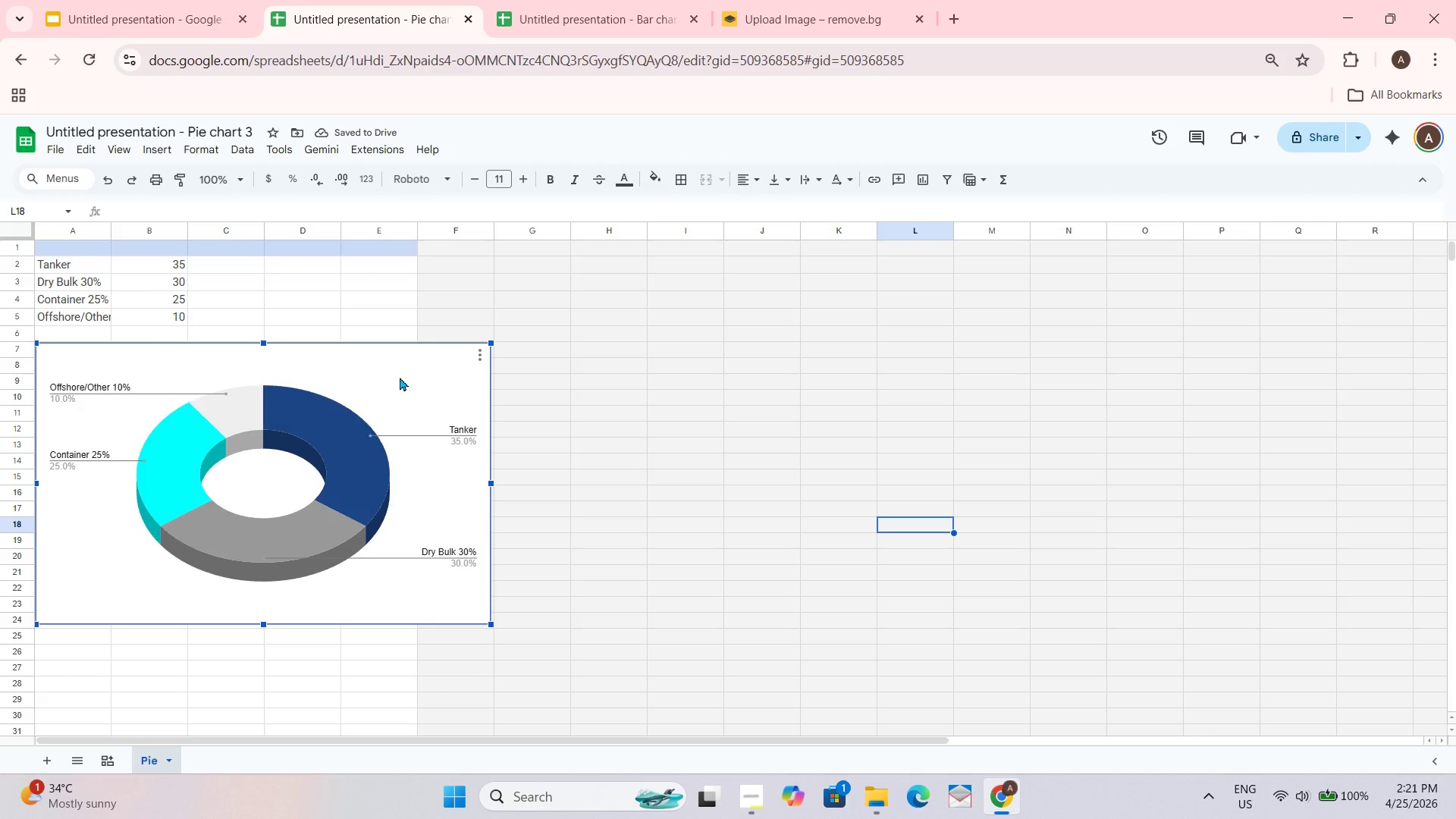 
double_click([400, 377])
 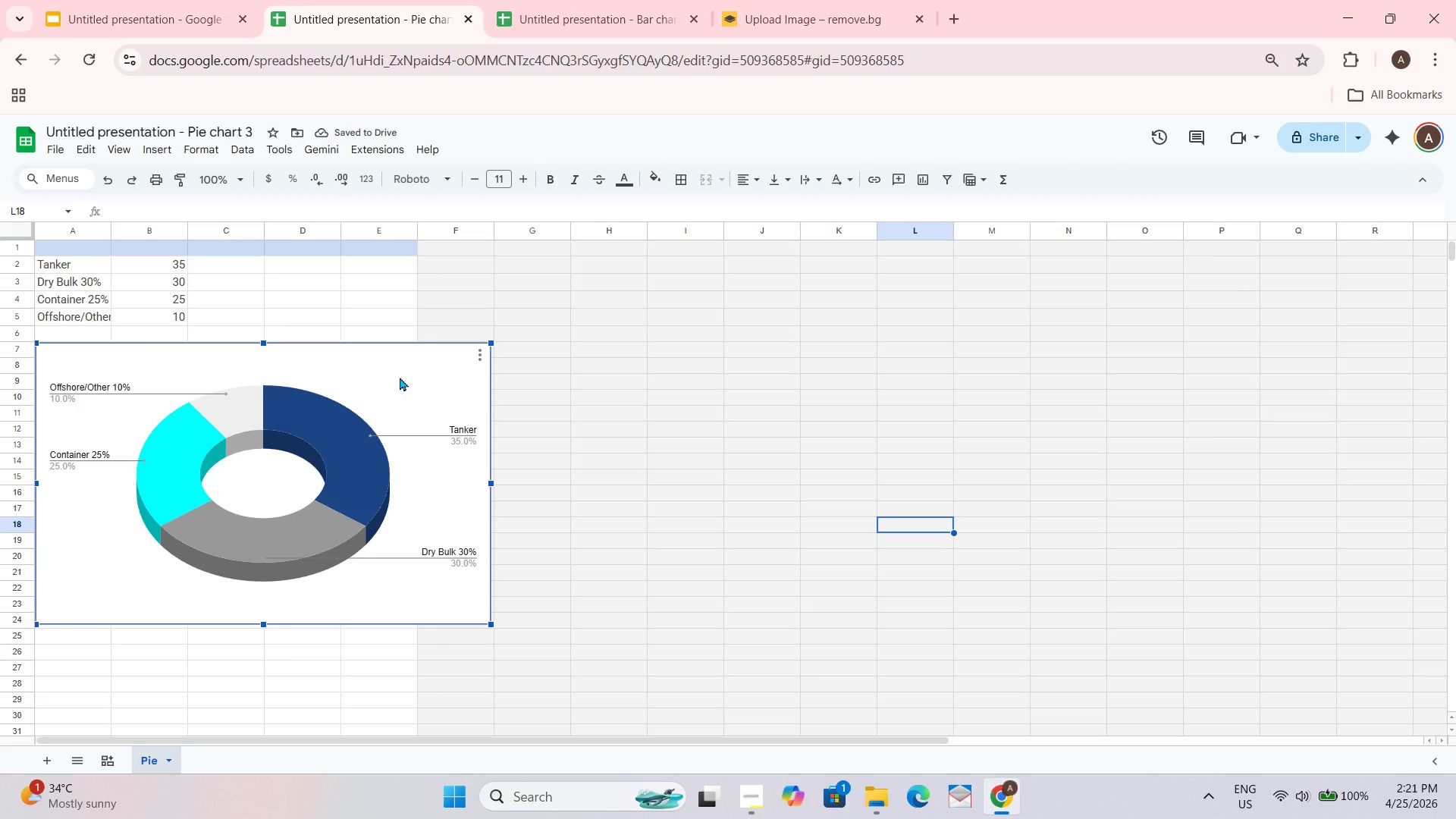 
triple_click([400, 377])
 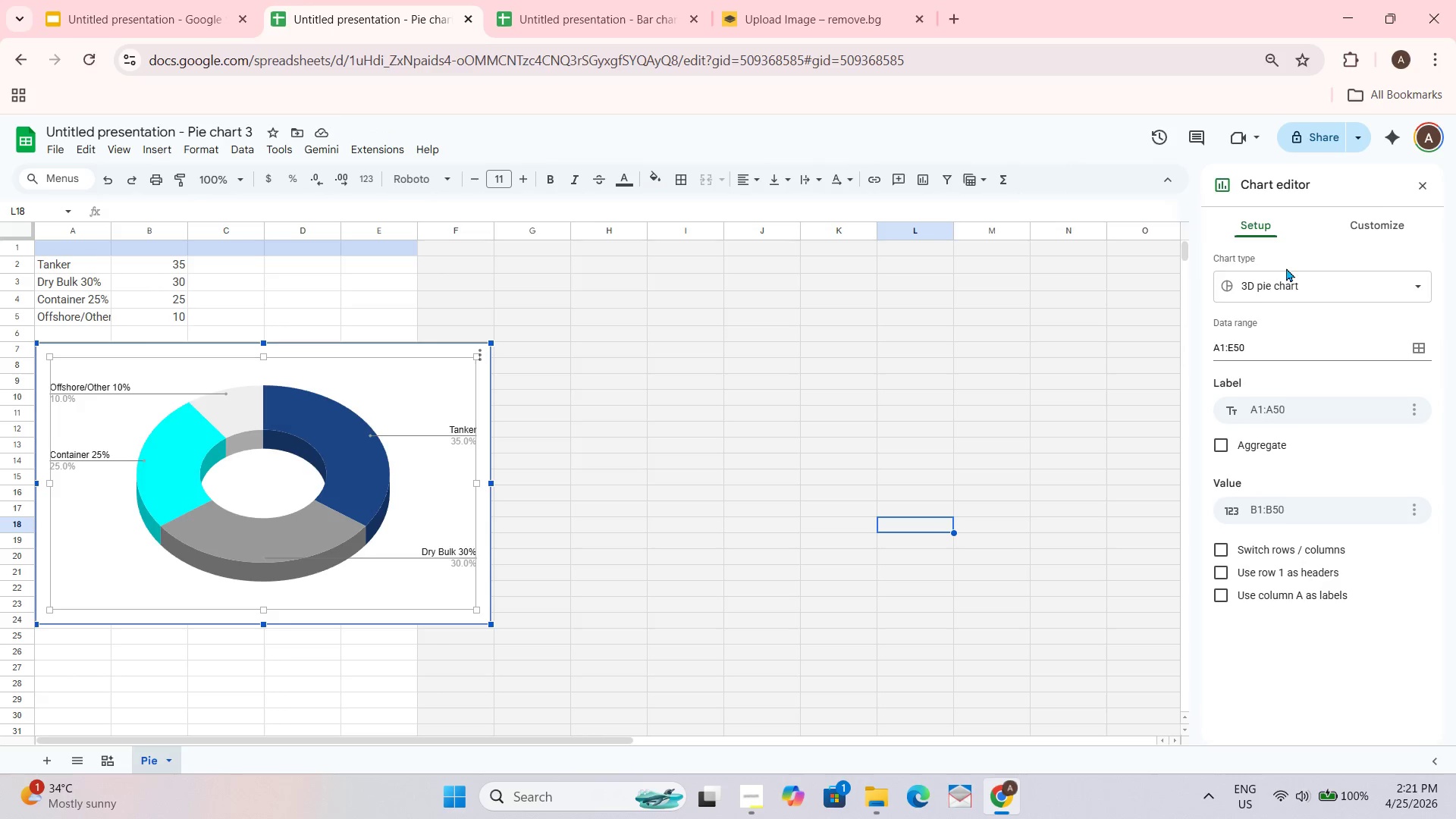 
left_click([1285, 276])
 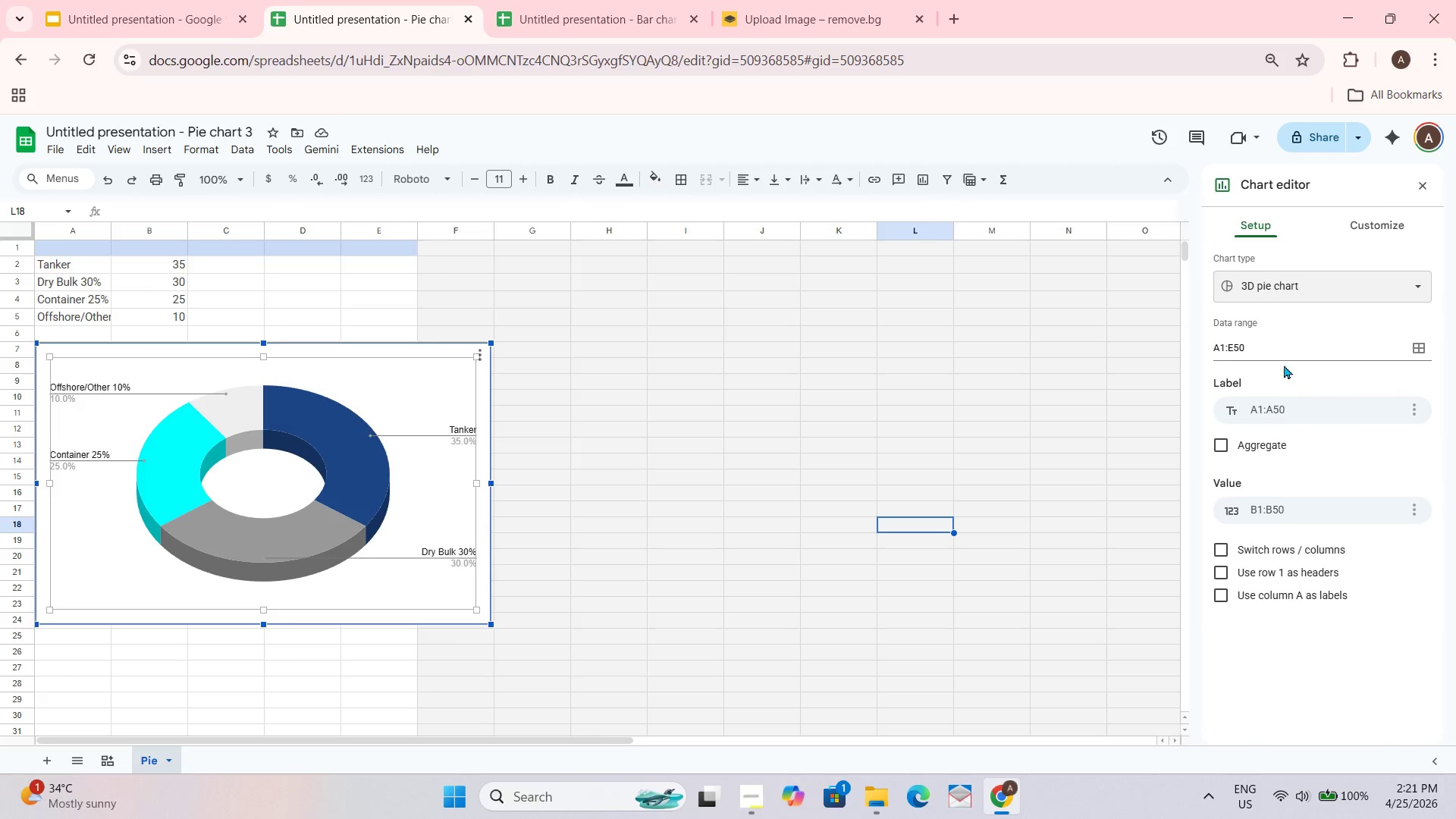 
left_click([1389, 224])
 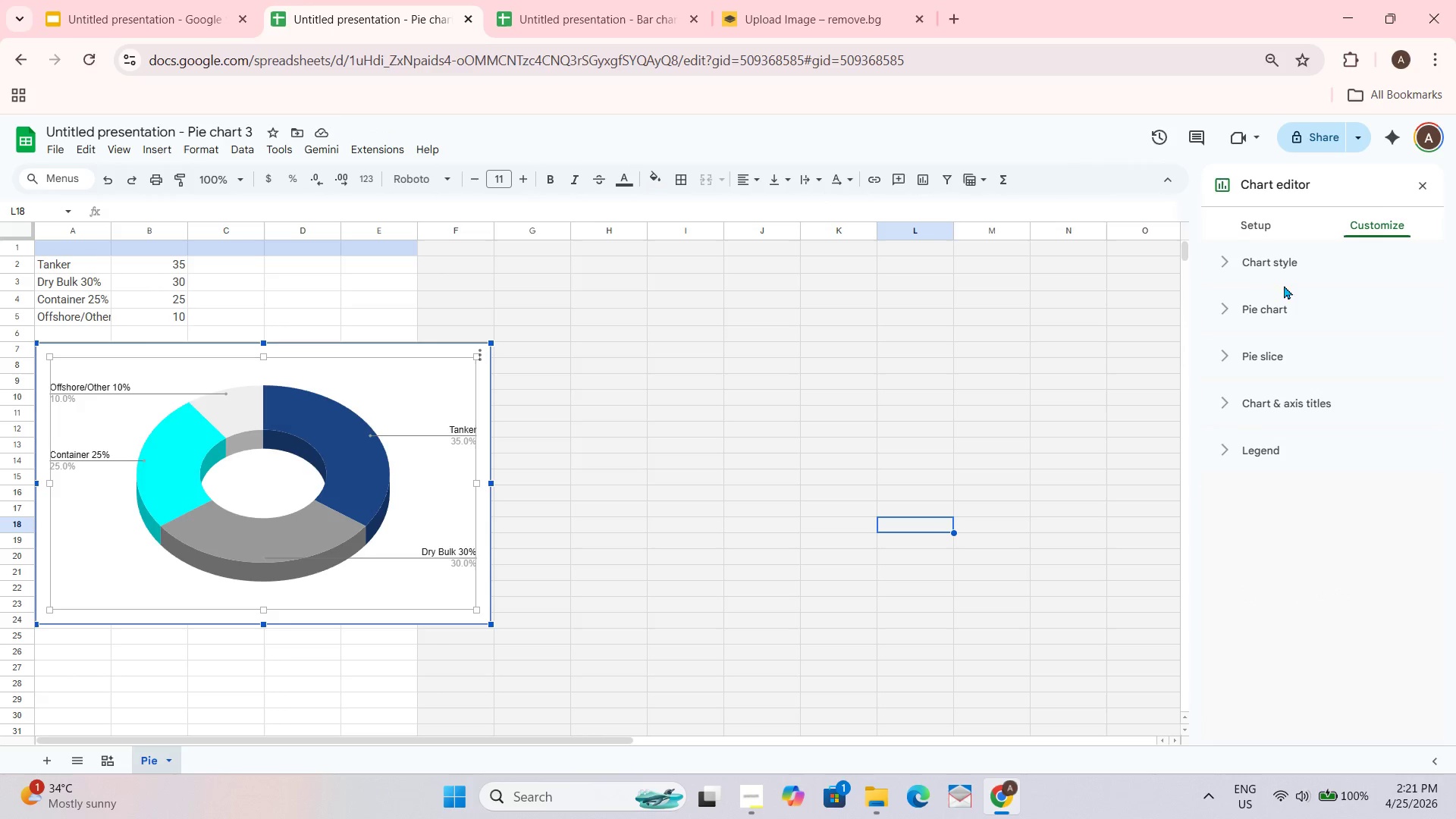 
left_click([1263, 265])
 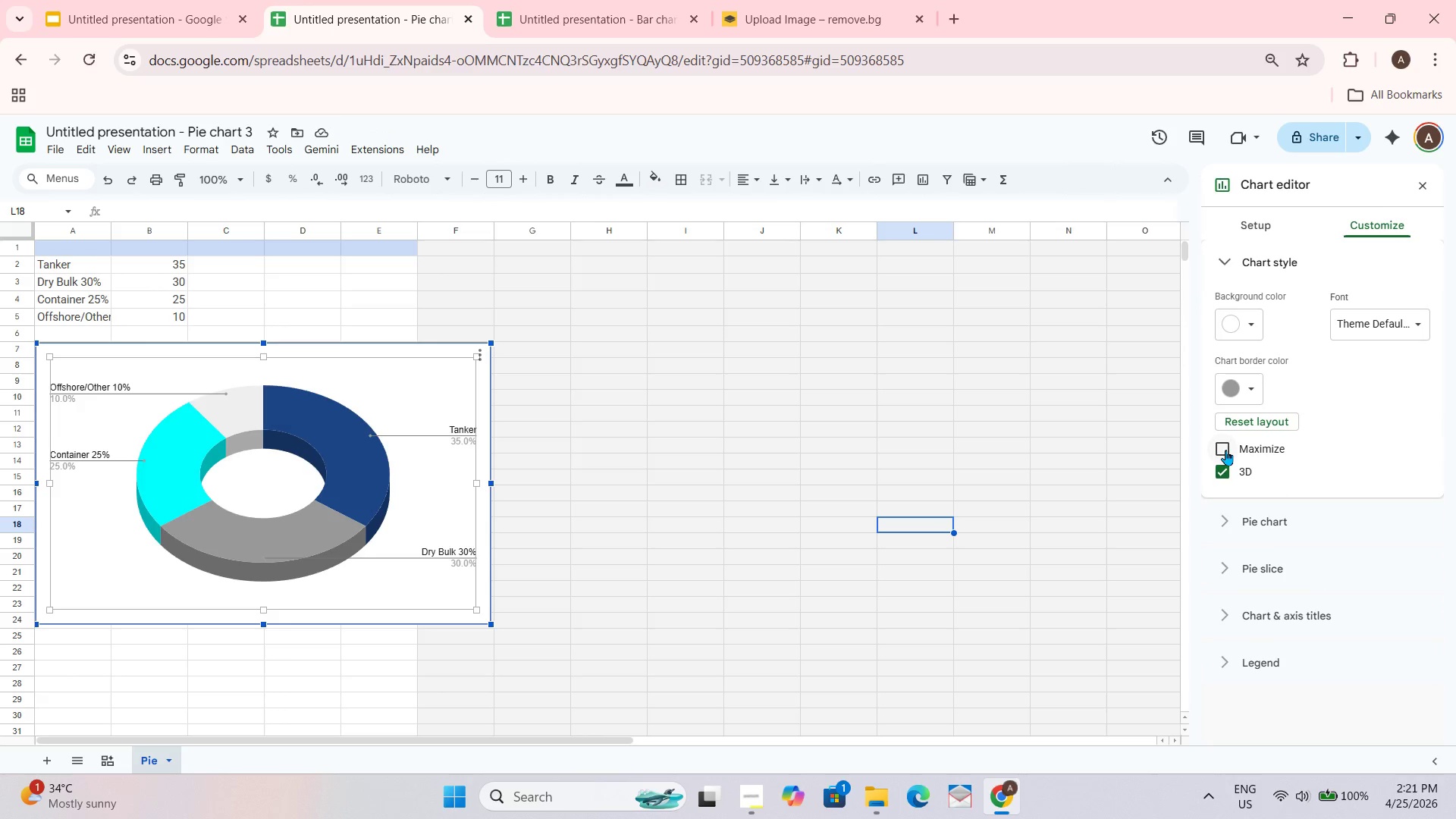 
left_click([1223, 469])
 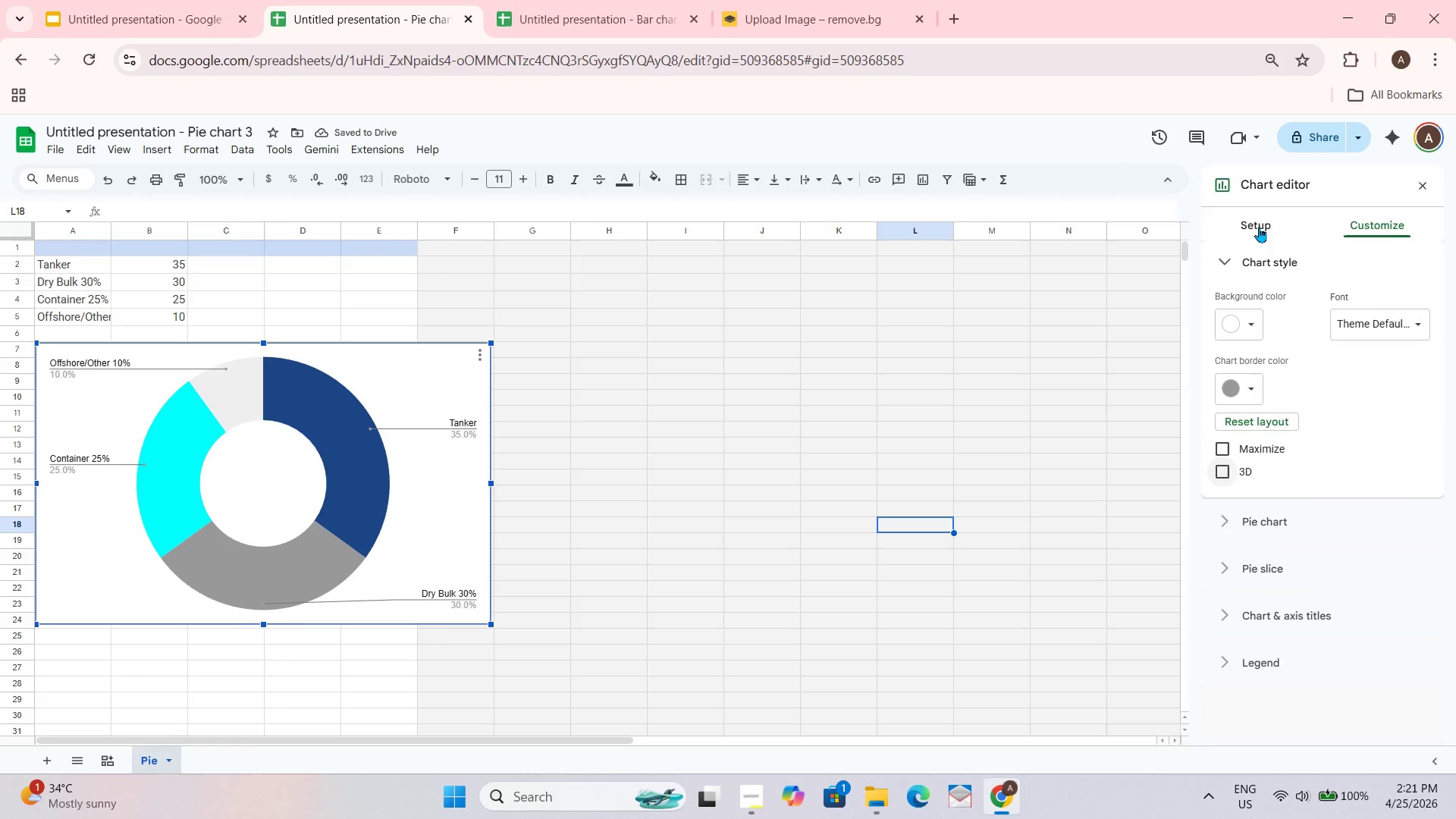 
left_click_drag(start_coordinate=[1258, 321], to_coordinate=[1256, 326])
 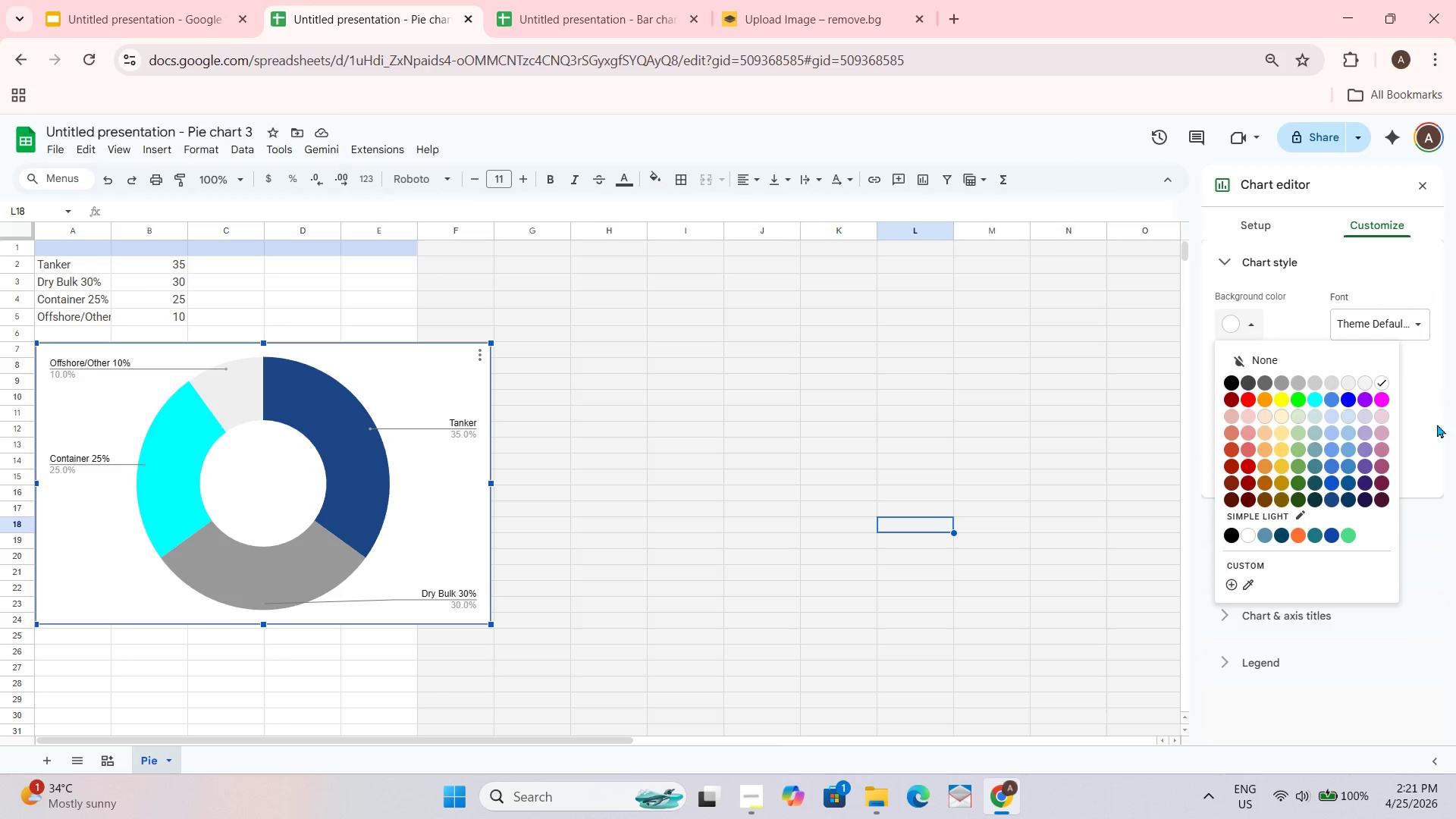 
left_click([1345, 448])
 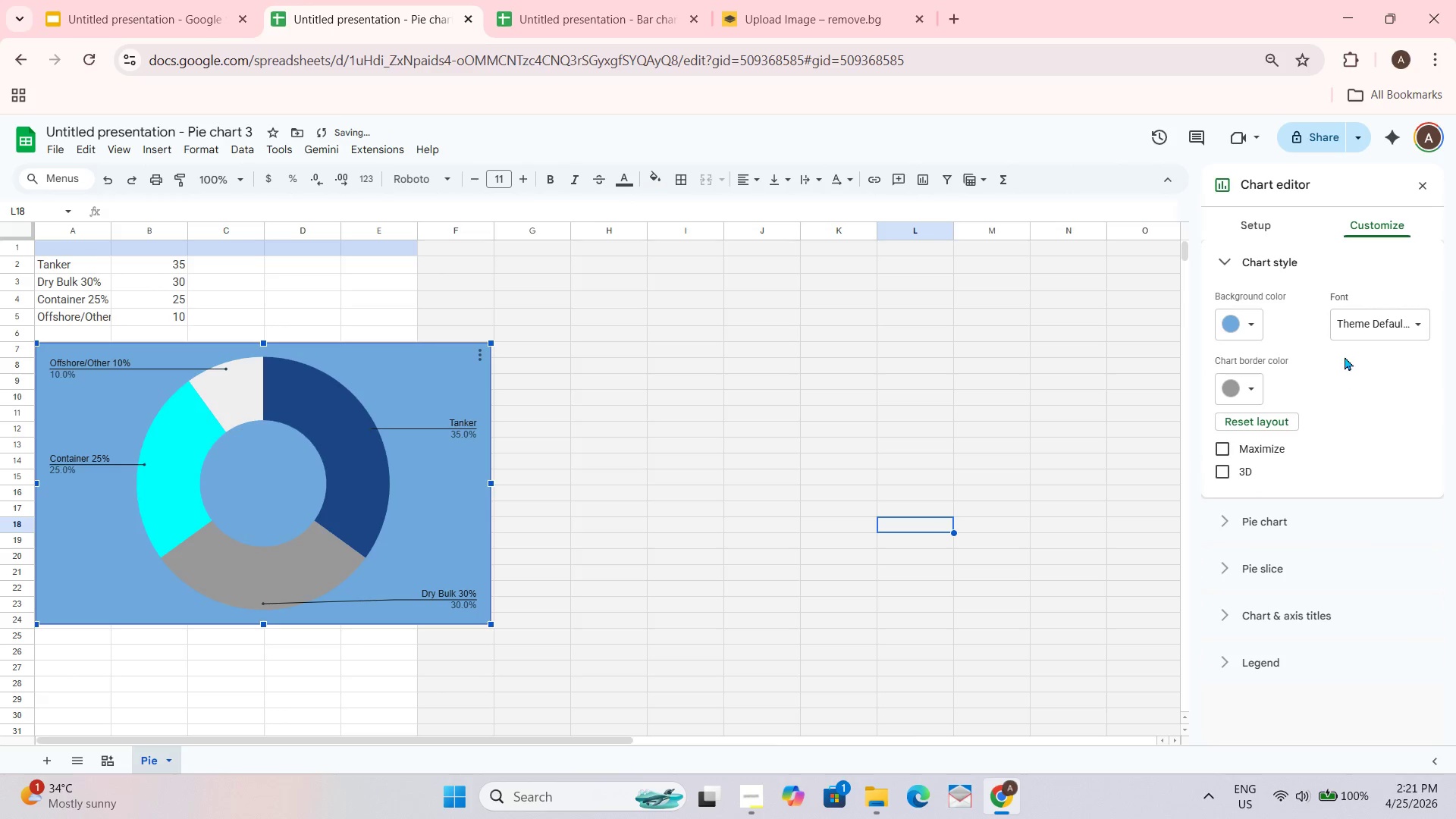 
left_click([1254, 327])
 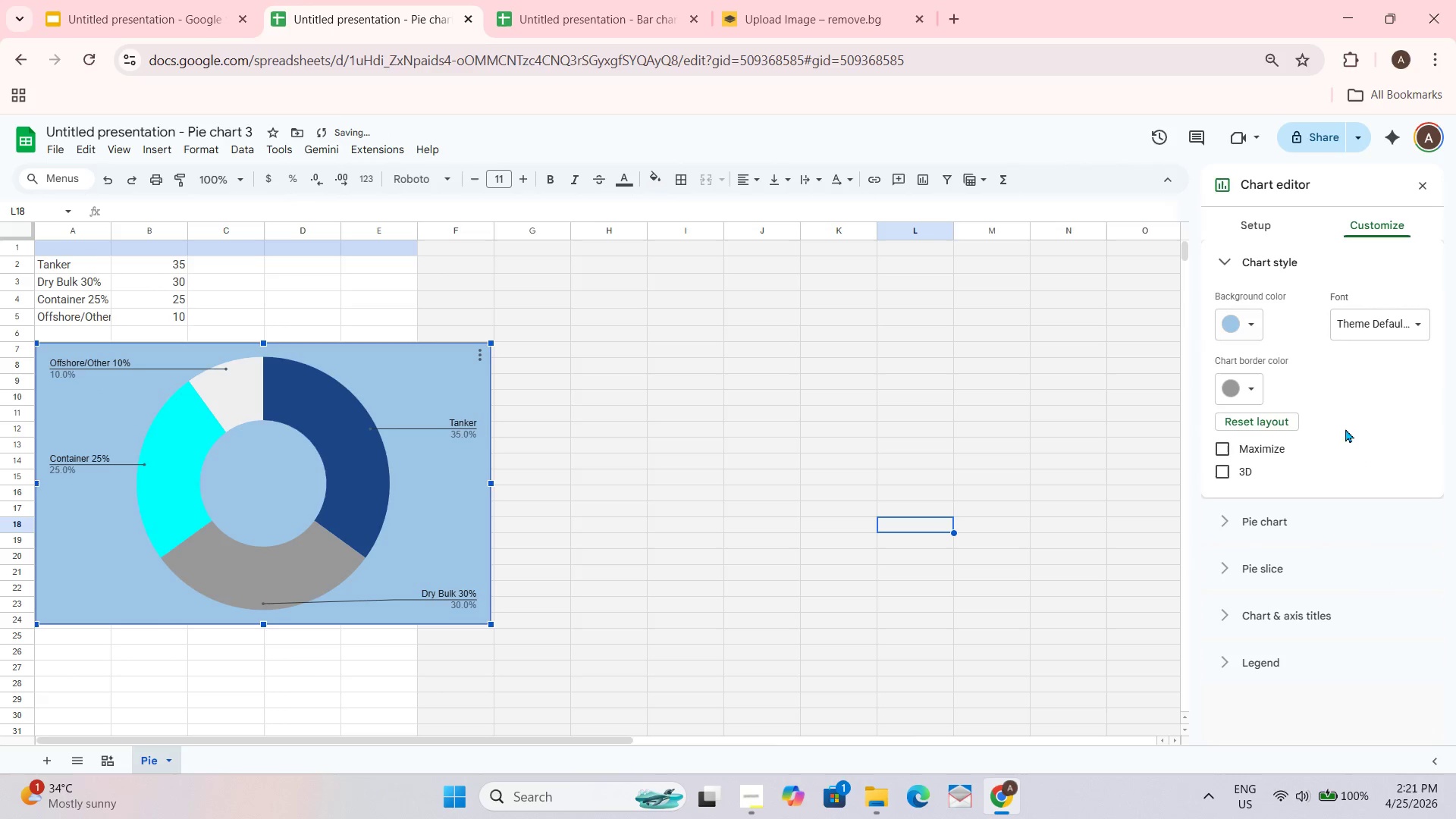 
left_click([1010, 341])
 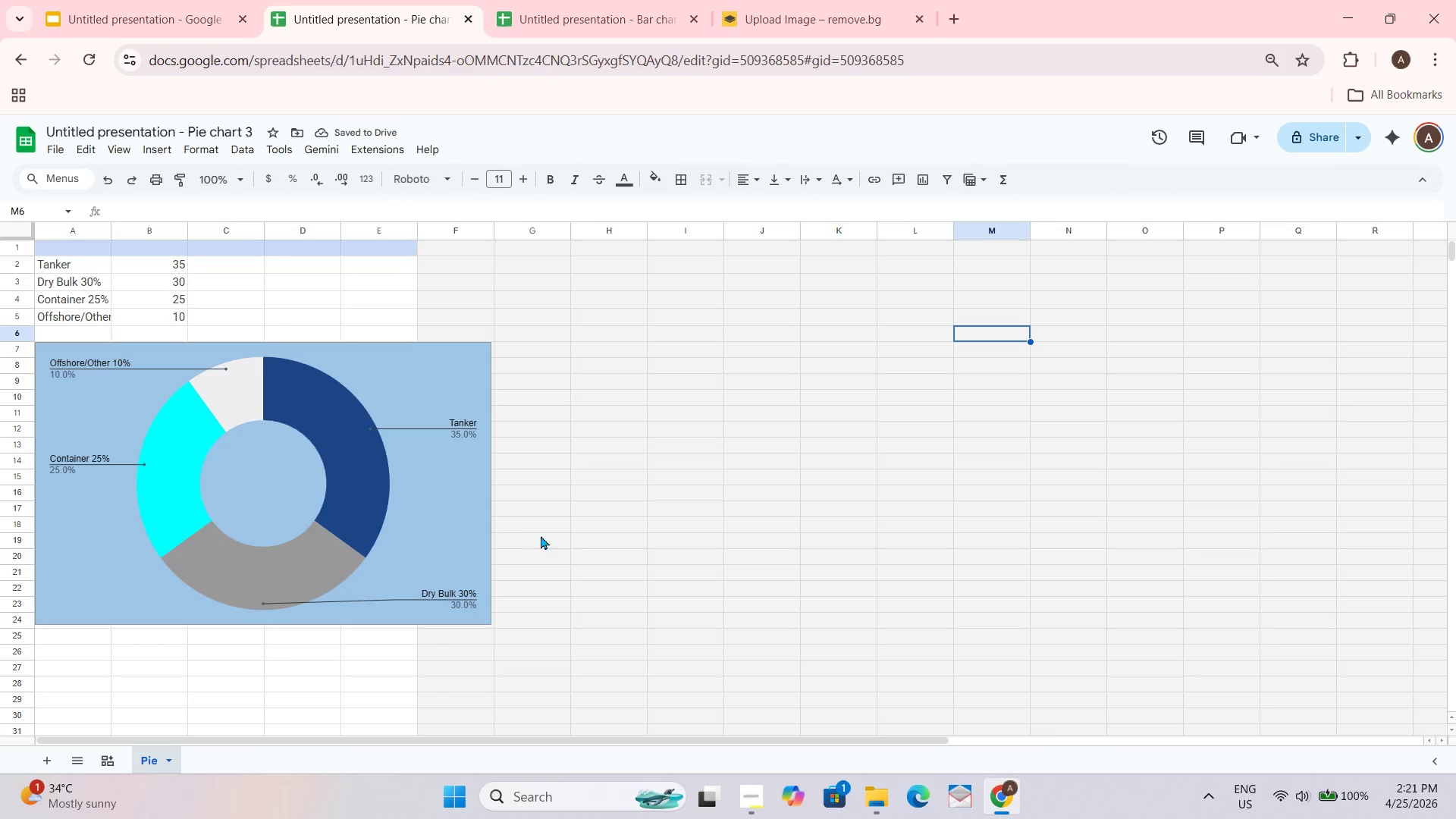 
key(Alt+AltLeft)
 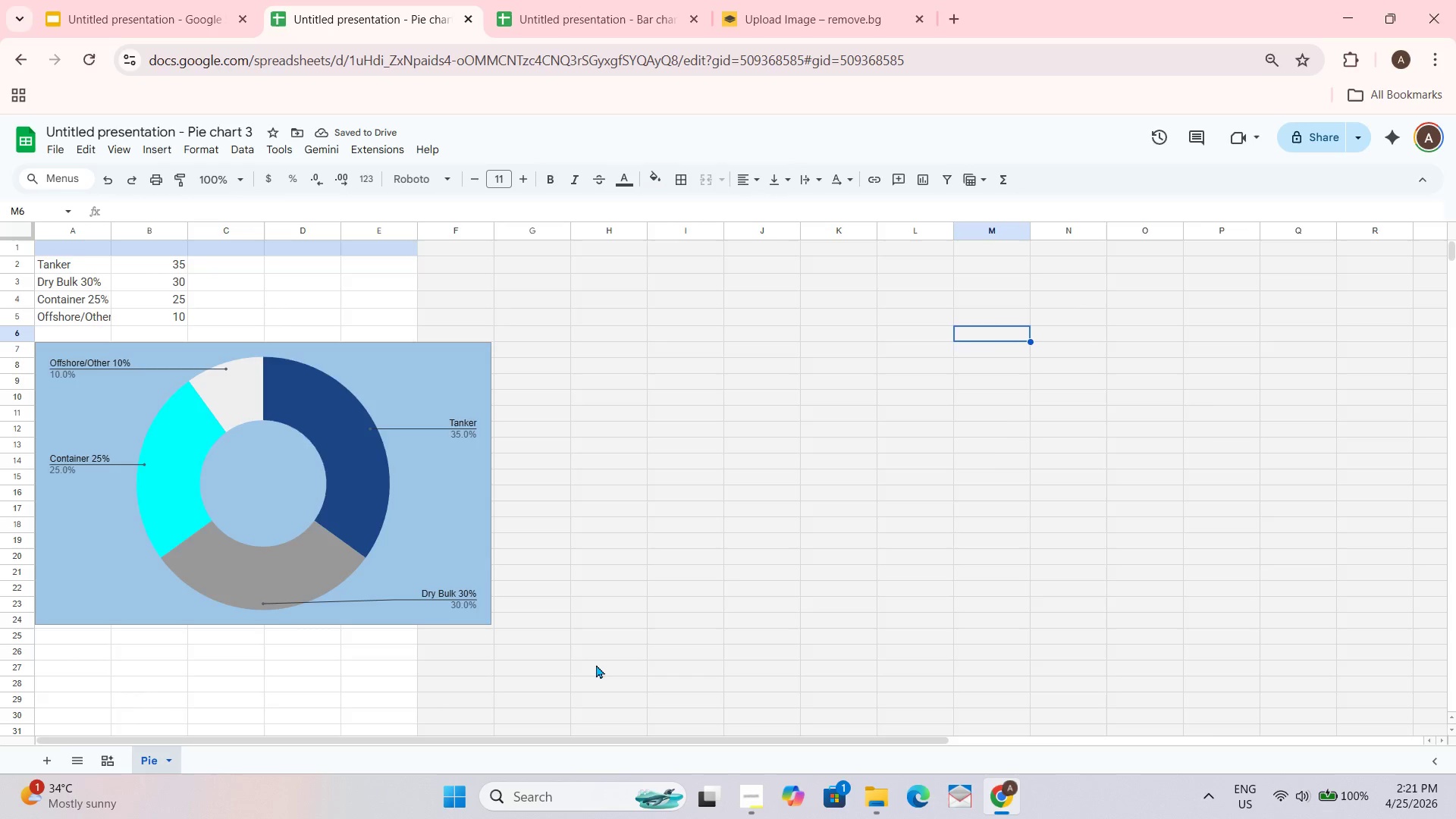 
key(Alt+Tab)